 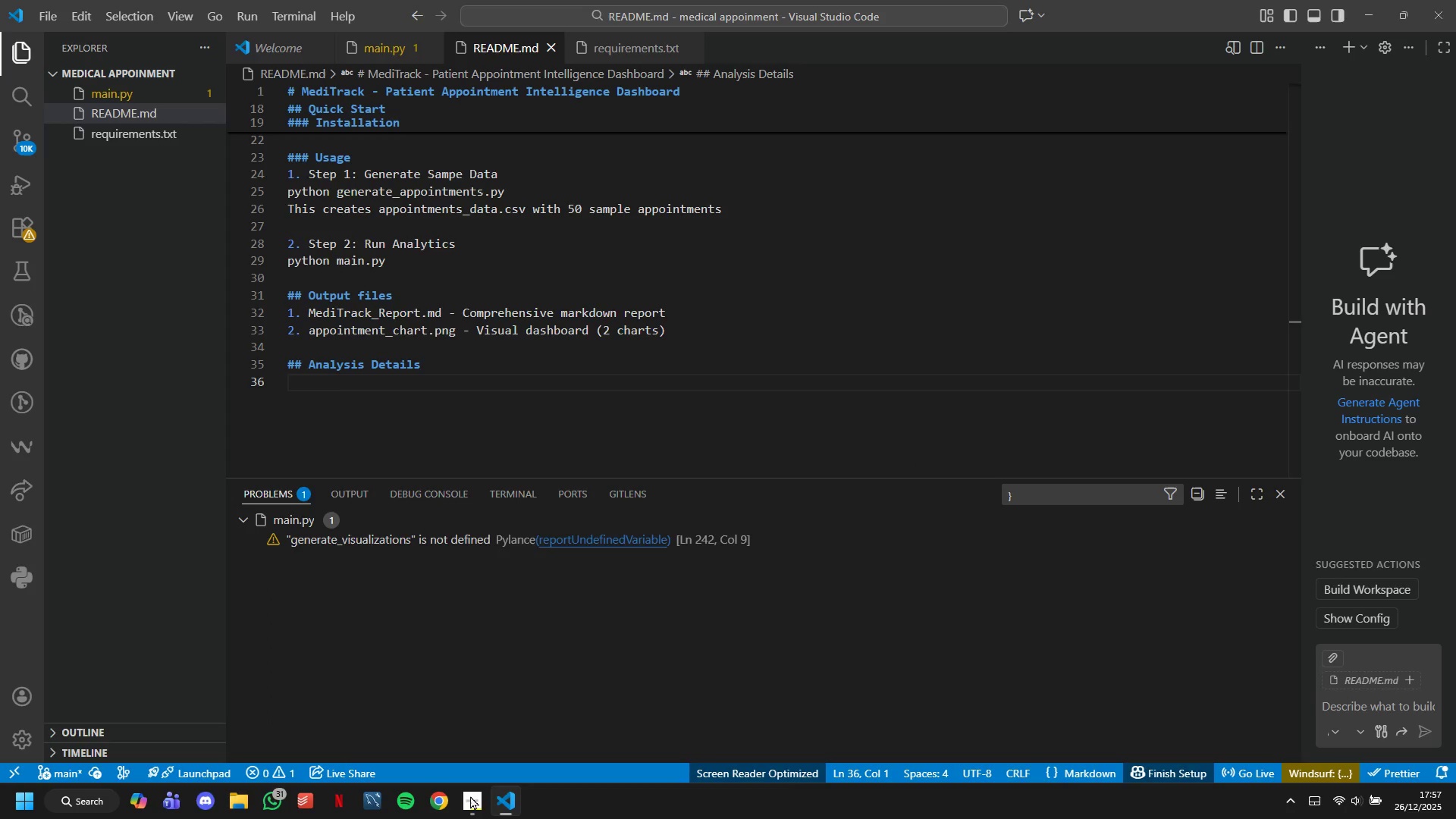 
type(### No Show analysis )
 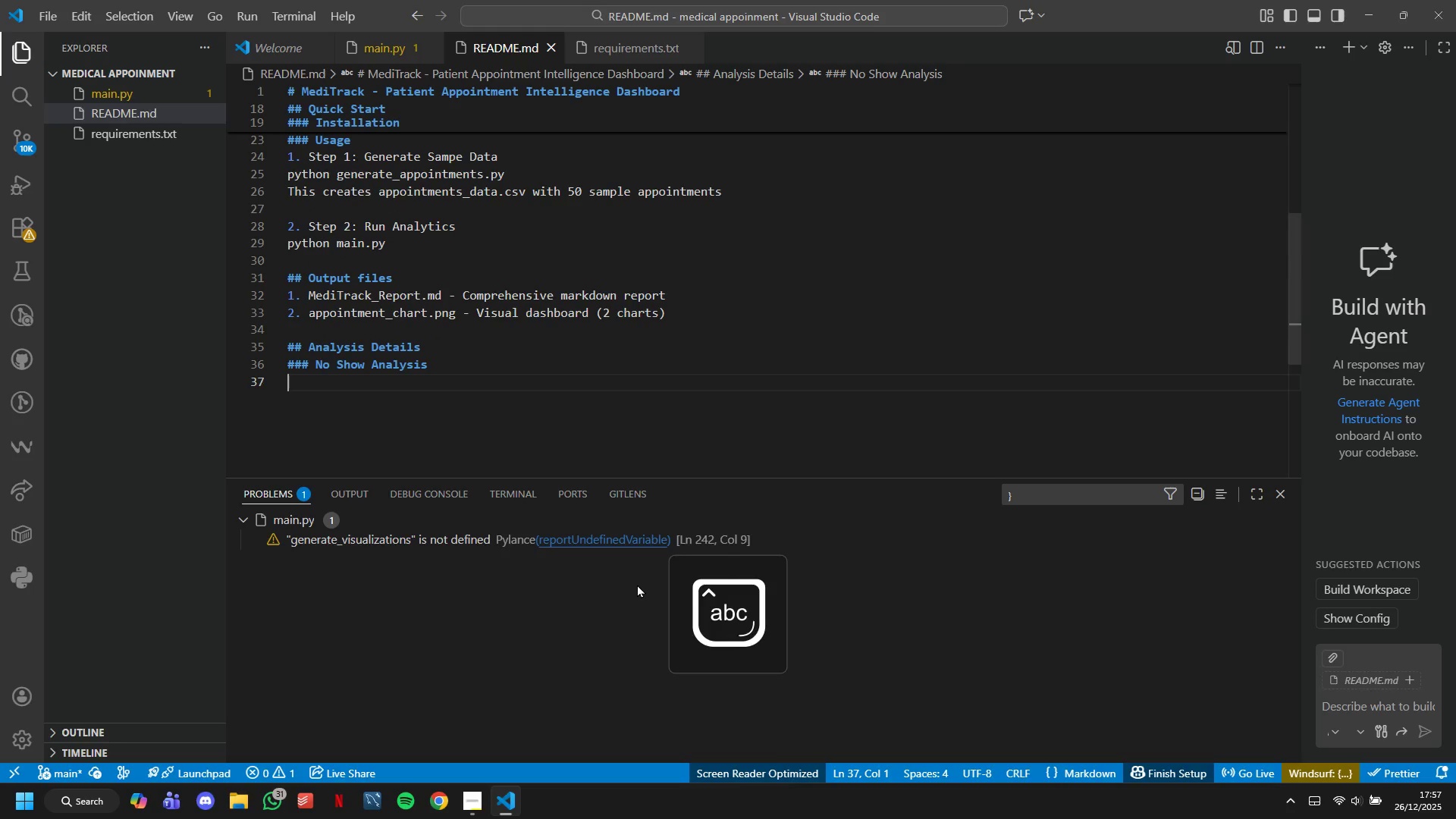 
hold_key(key=CapsLock, duration=0.5)
 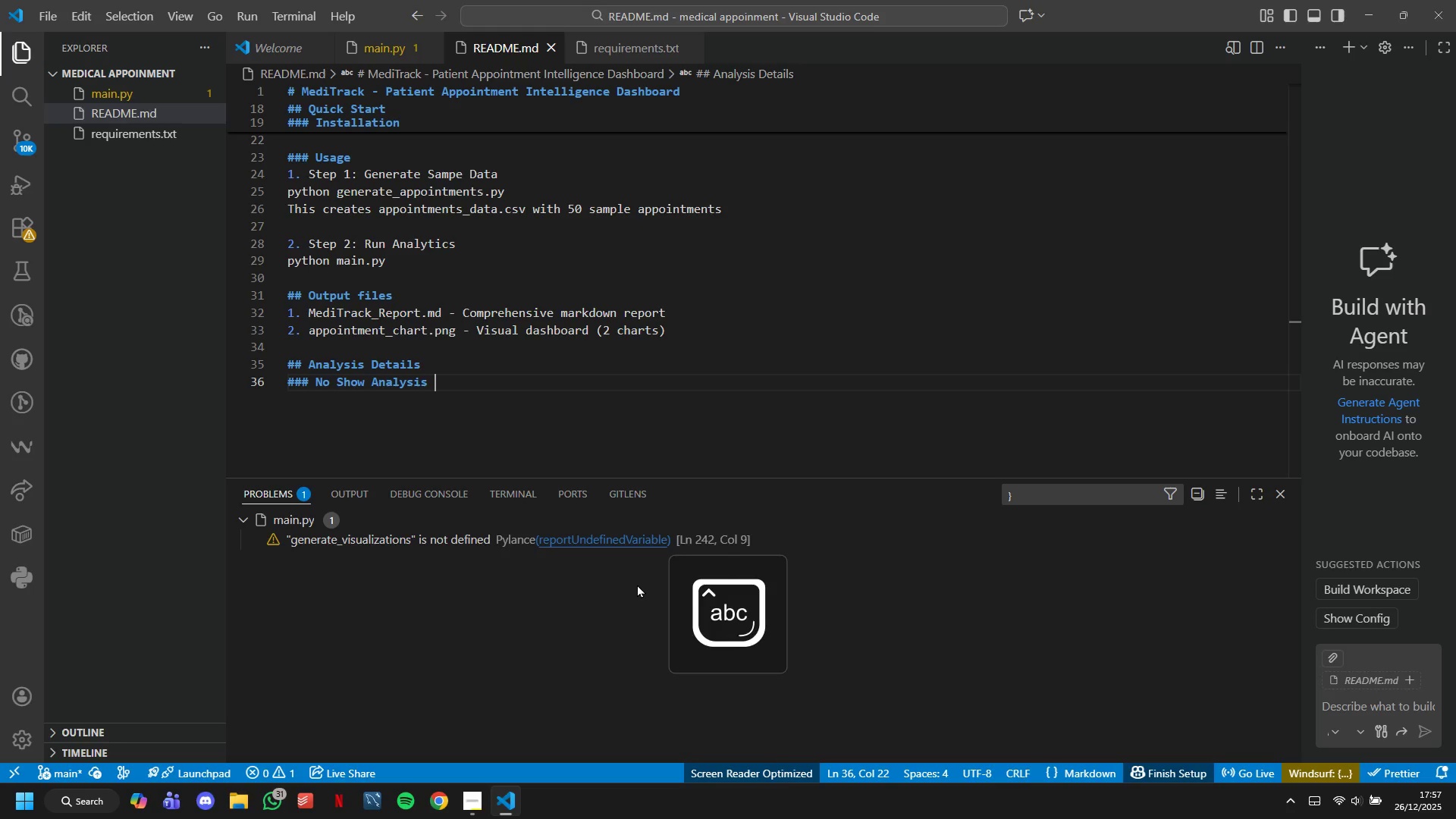 
key(Enter)
 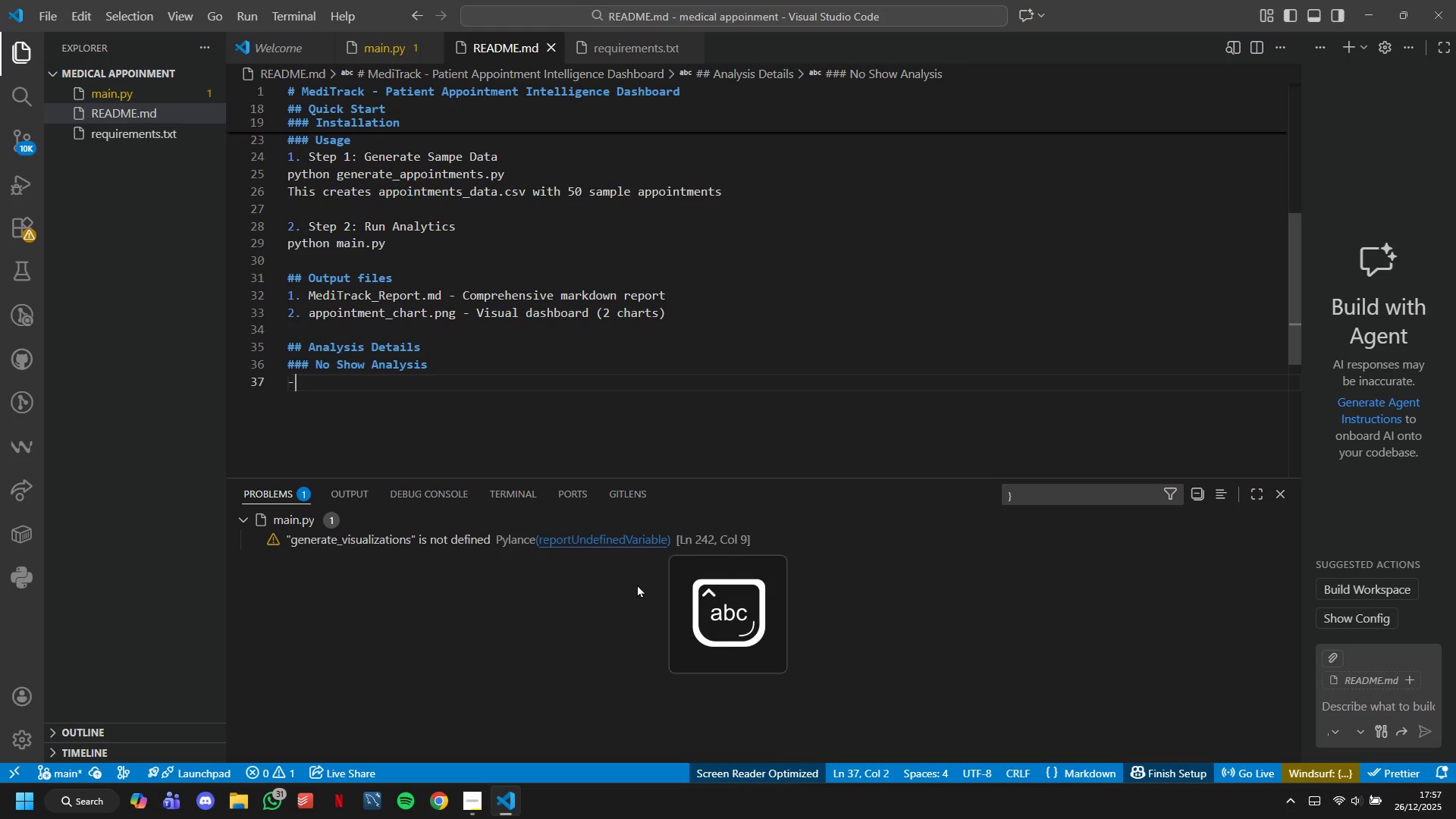 
type(- Calculayte)
key(Backspace)
key(Backspace)
key(Backspace)
type(tes no-show rate per c=doctor)
 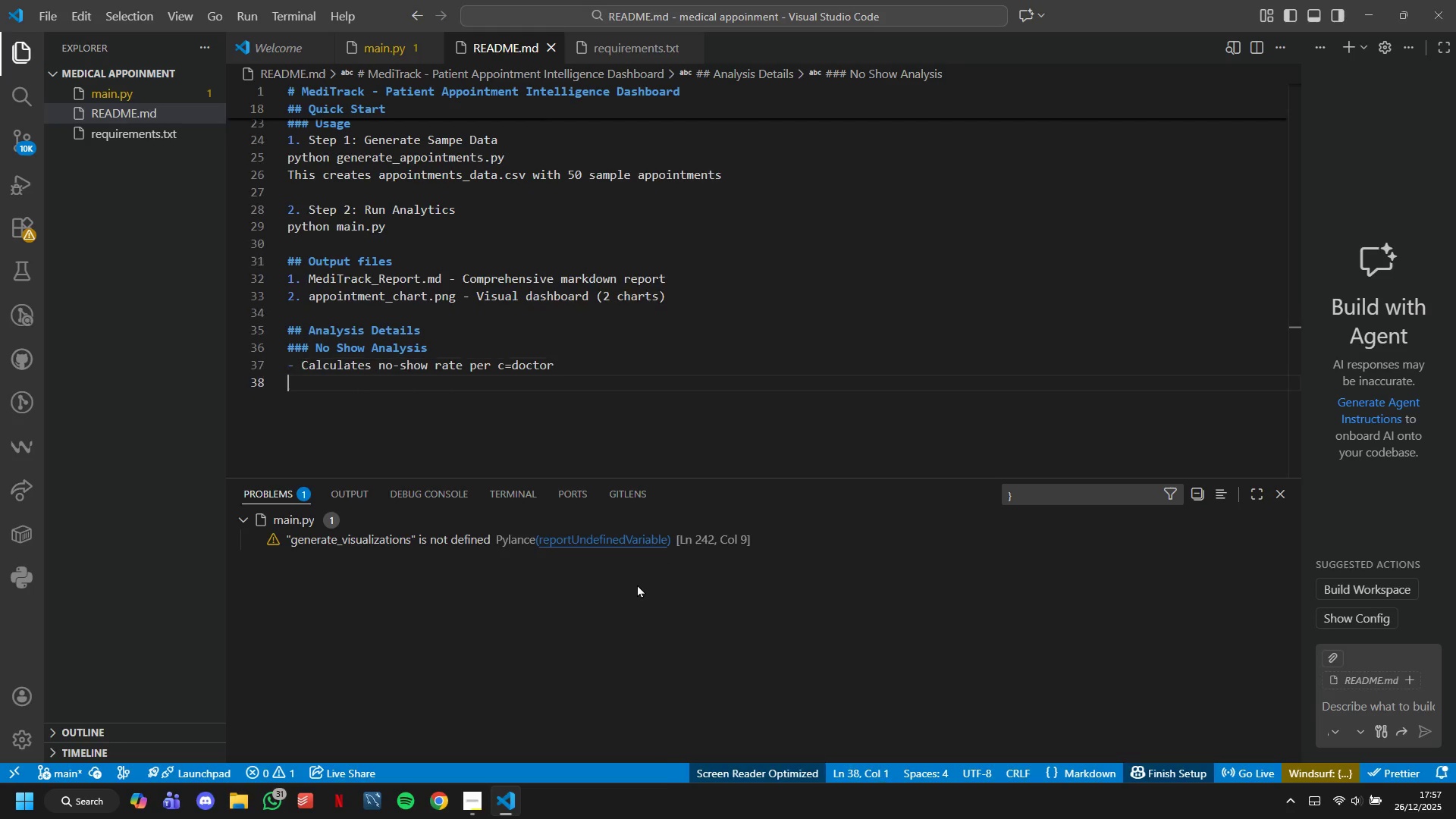 
key(Enter)
 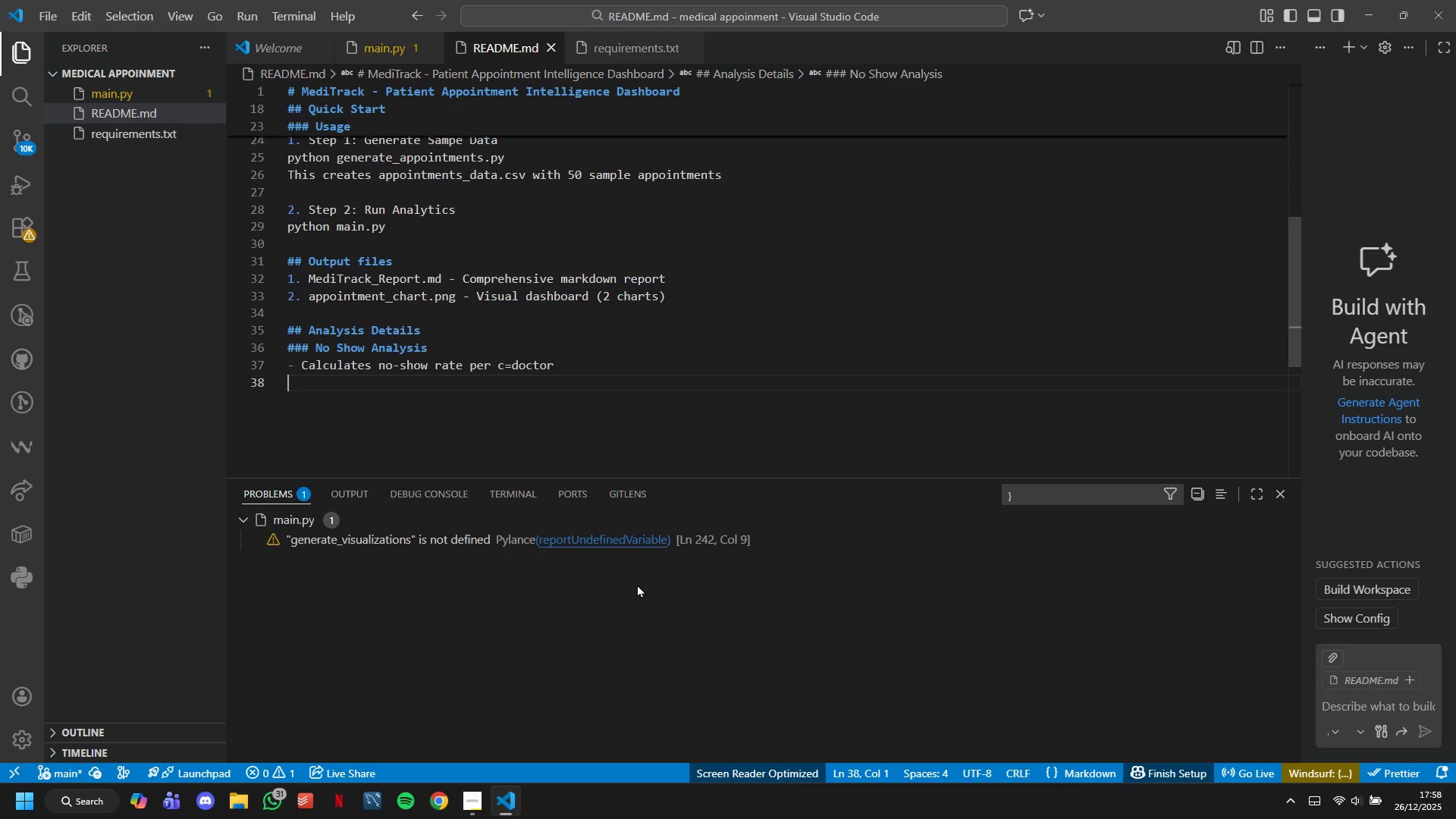 
type(- Esi)
key(Backspace)
type(tiates revenue lost as)
key(Backspace)
type(t $%0 oer no)
key(Backspace)
key(Backspace)
key(Backspace)
key(Backspace)
key(Backspace)
key(Backspace)
type(per no-show)
 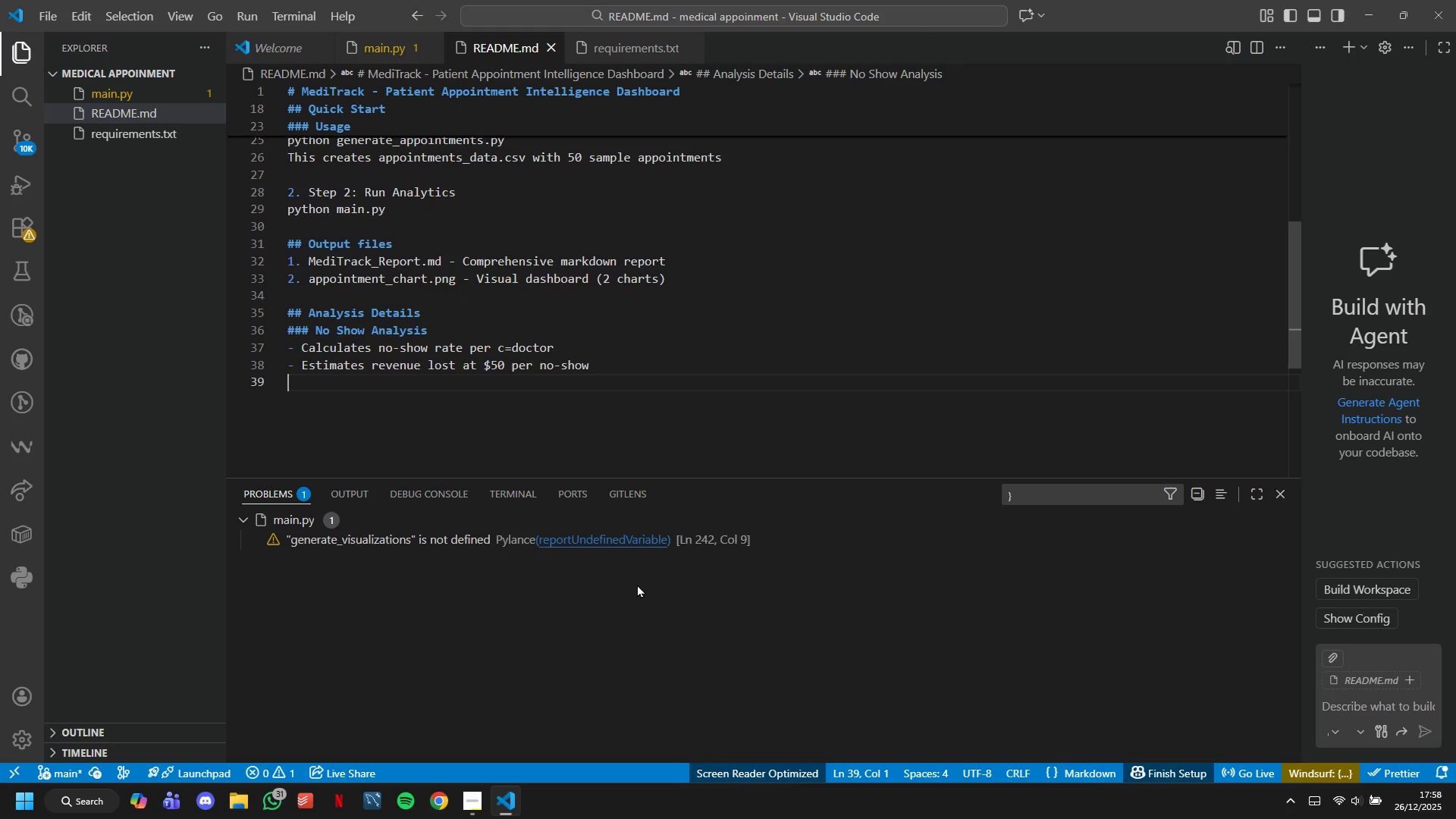 
hold_key(key=M, duration=22.36)
 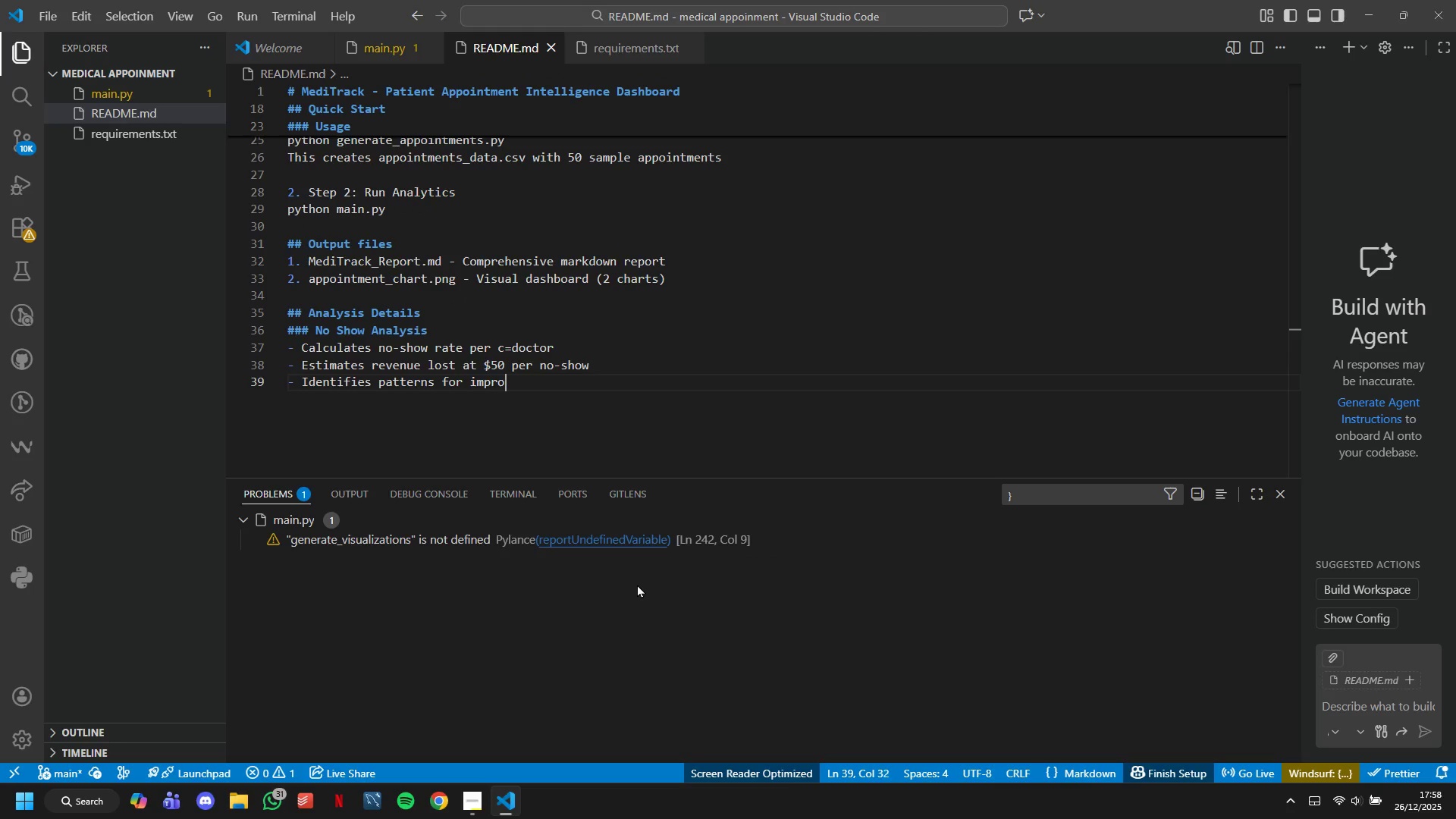 
key(Enter)
 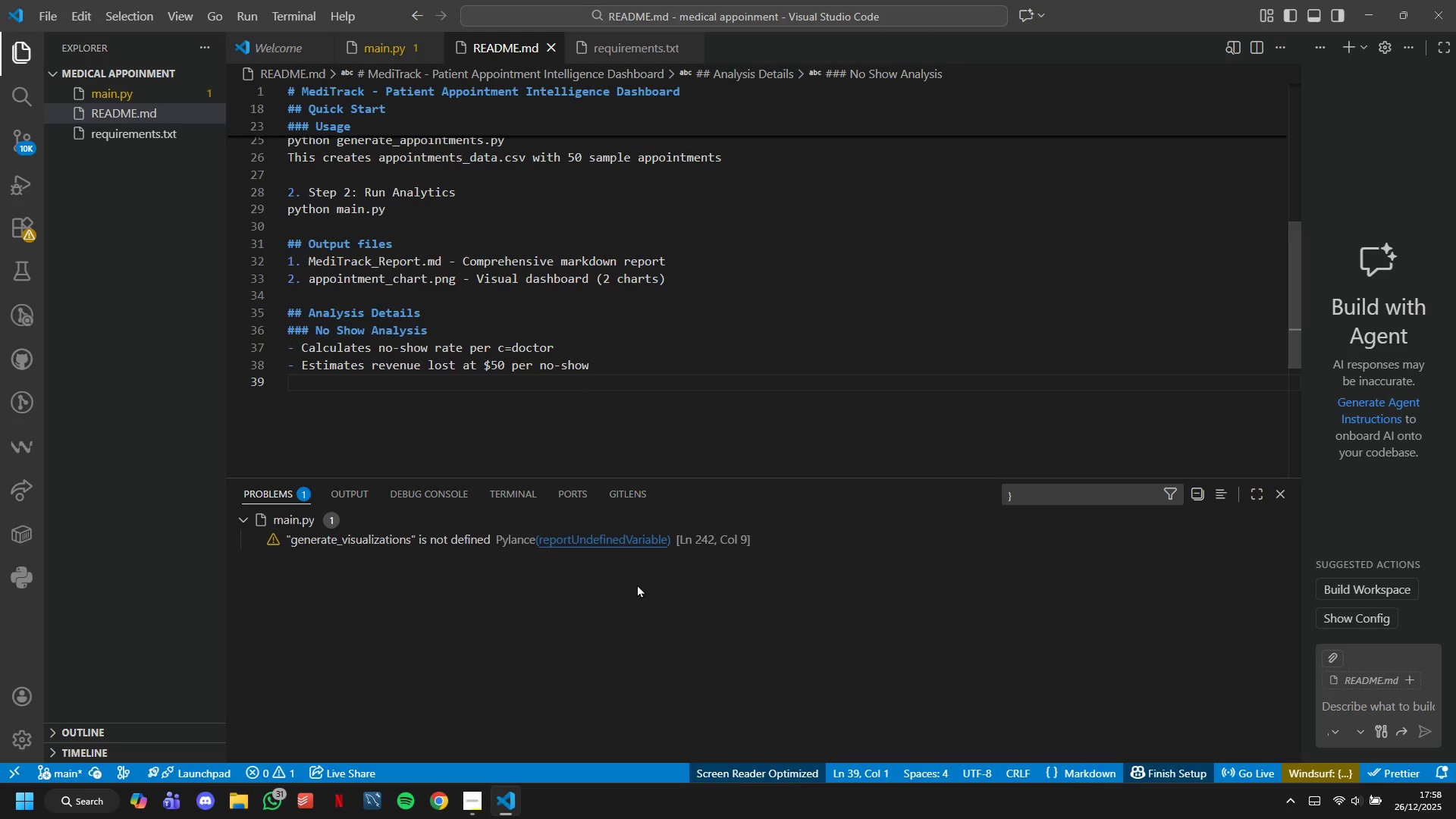 
type(- E)
key(Backspace)
type(Identifies patterns fo )
key(Backspace)
type(r iprovement)
 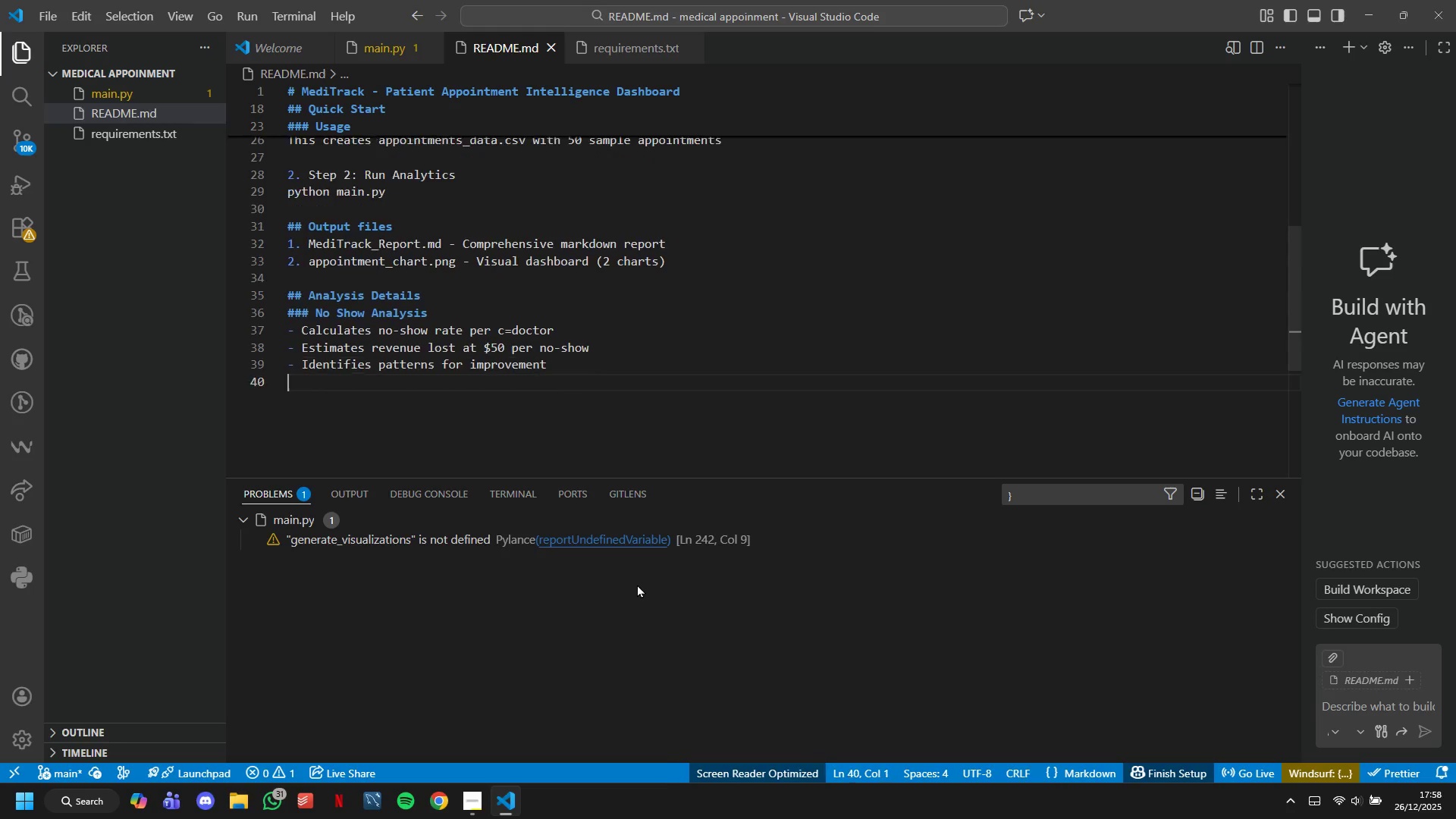 
key(Enter)
 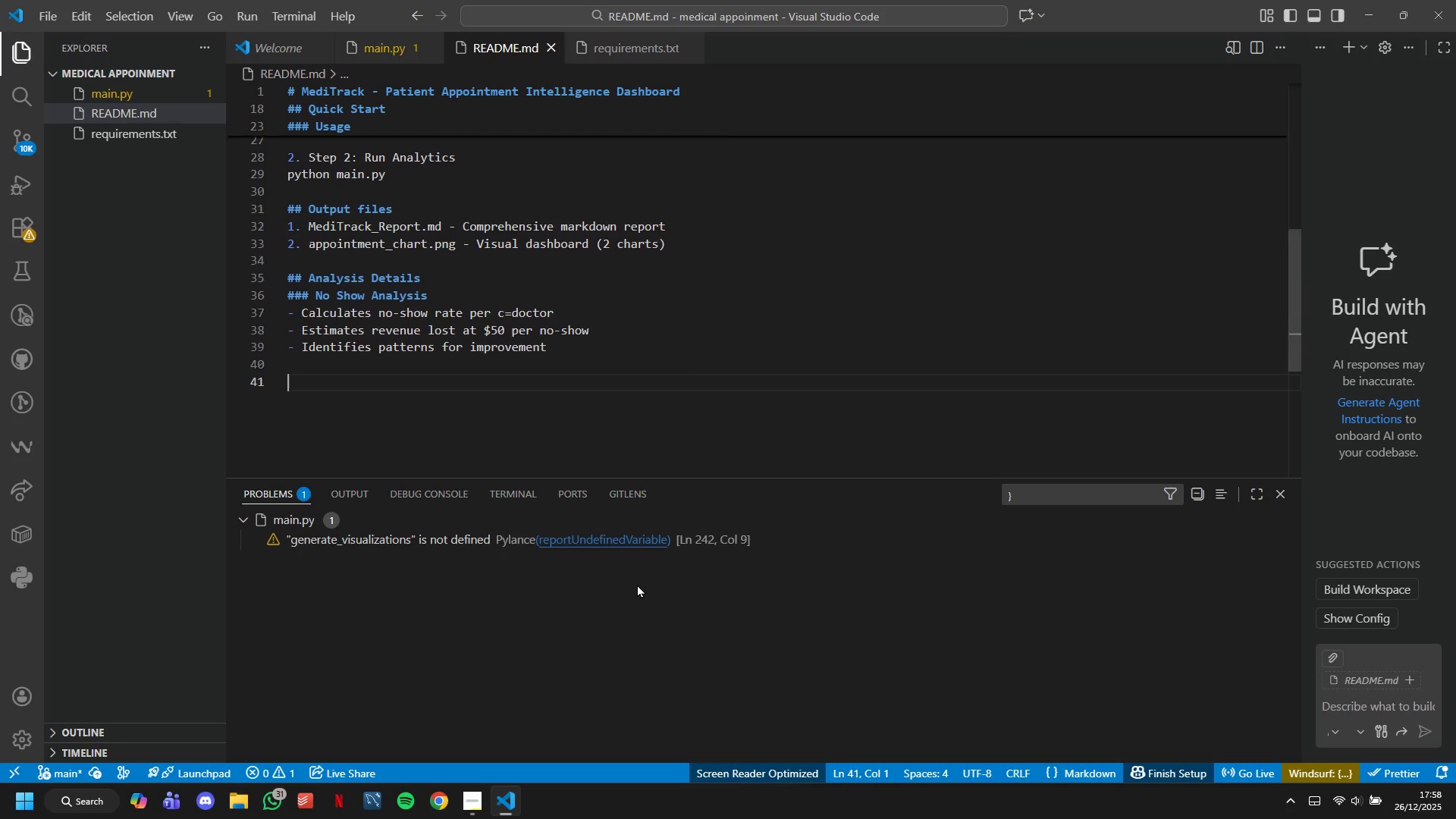 
key(Enter)
 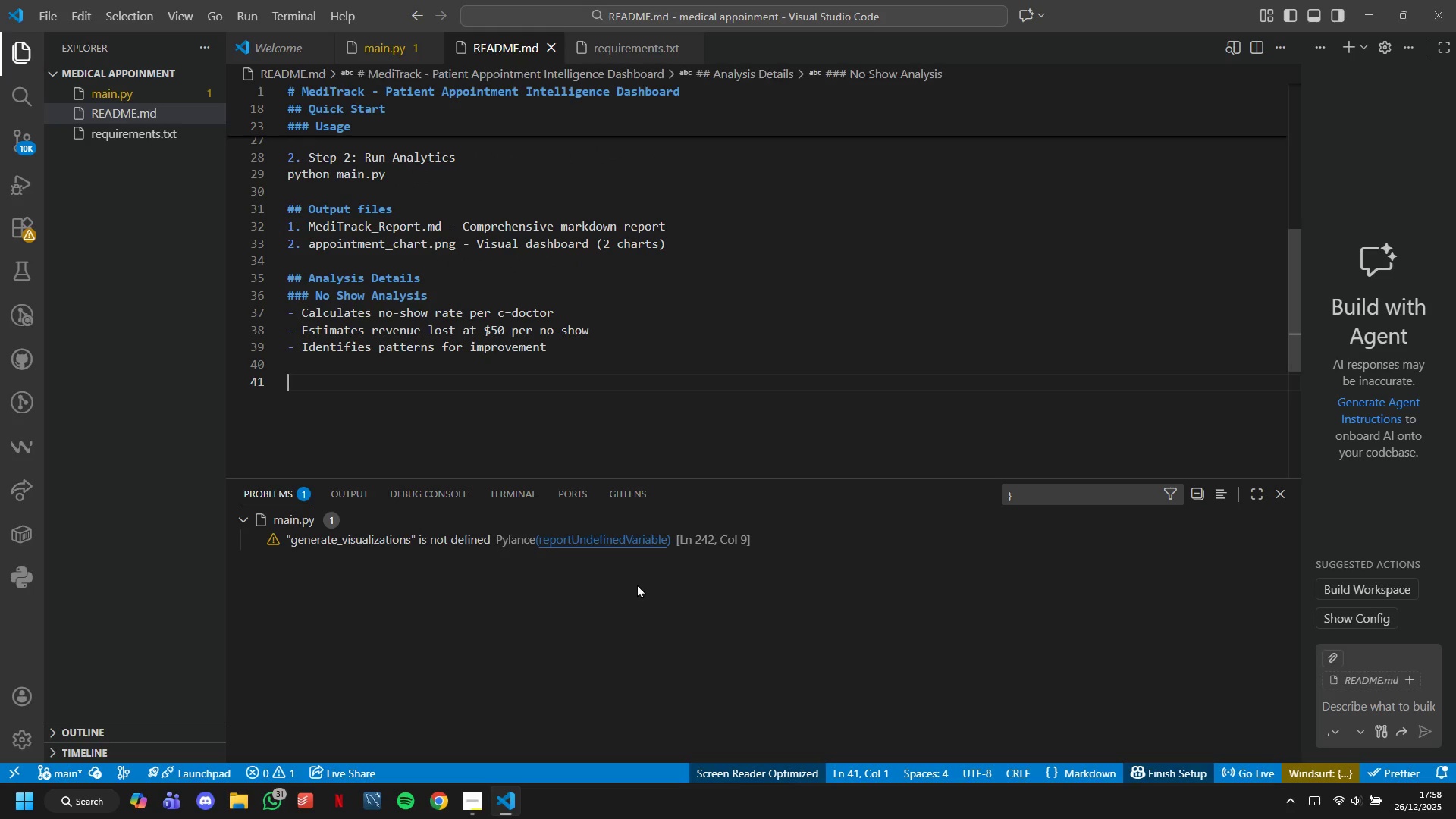 
hold_key(key=ShiftLeft, duration=1.5)
 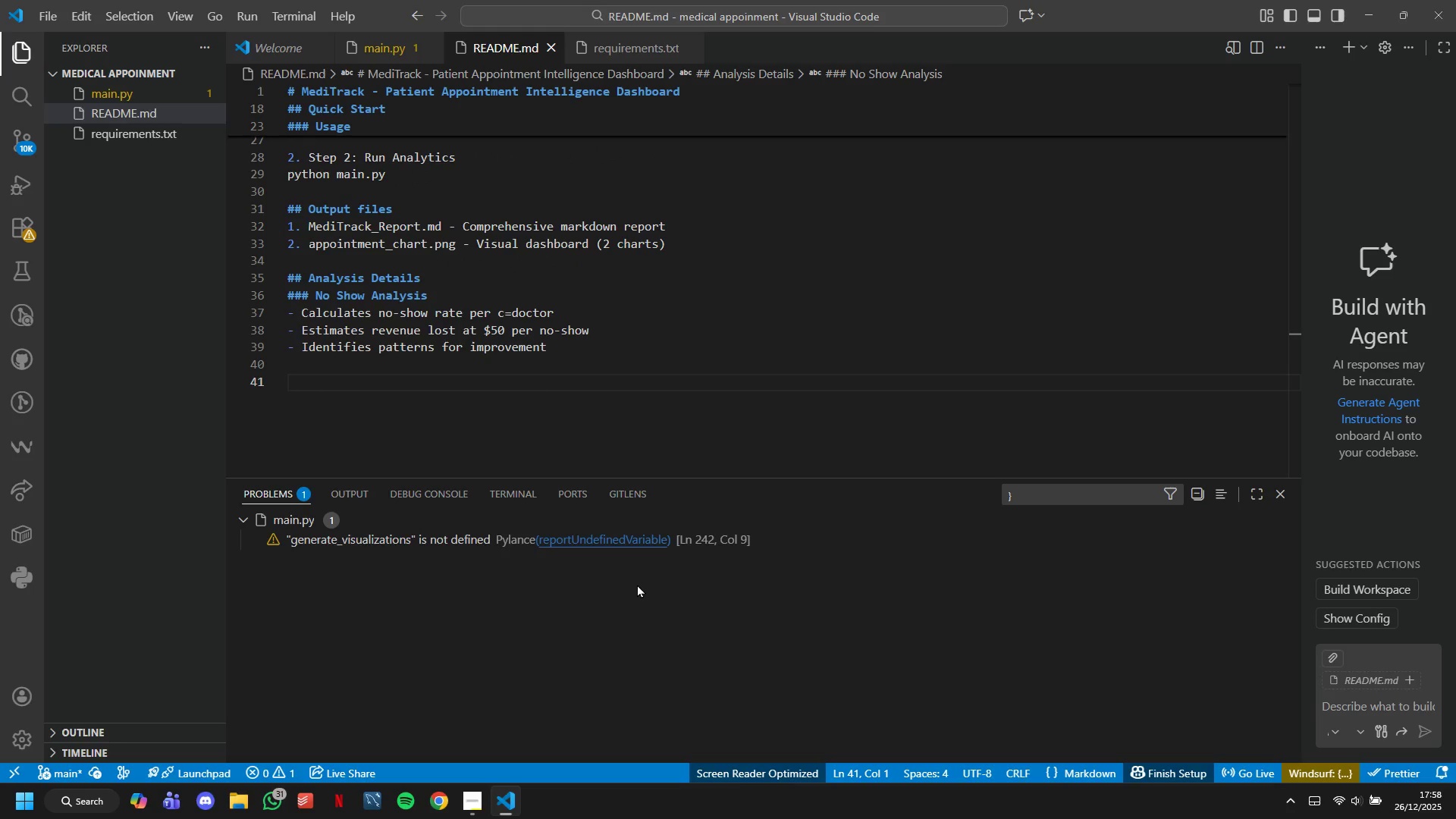 
type(## PEAK hours dETECTION)
 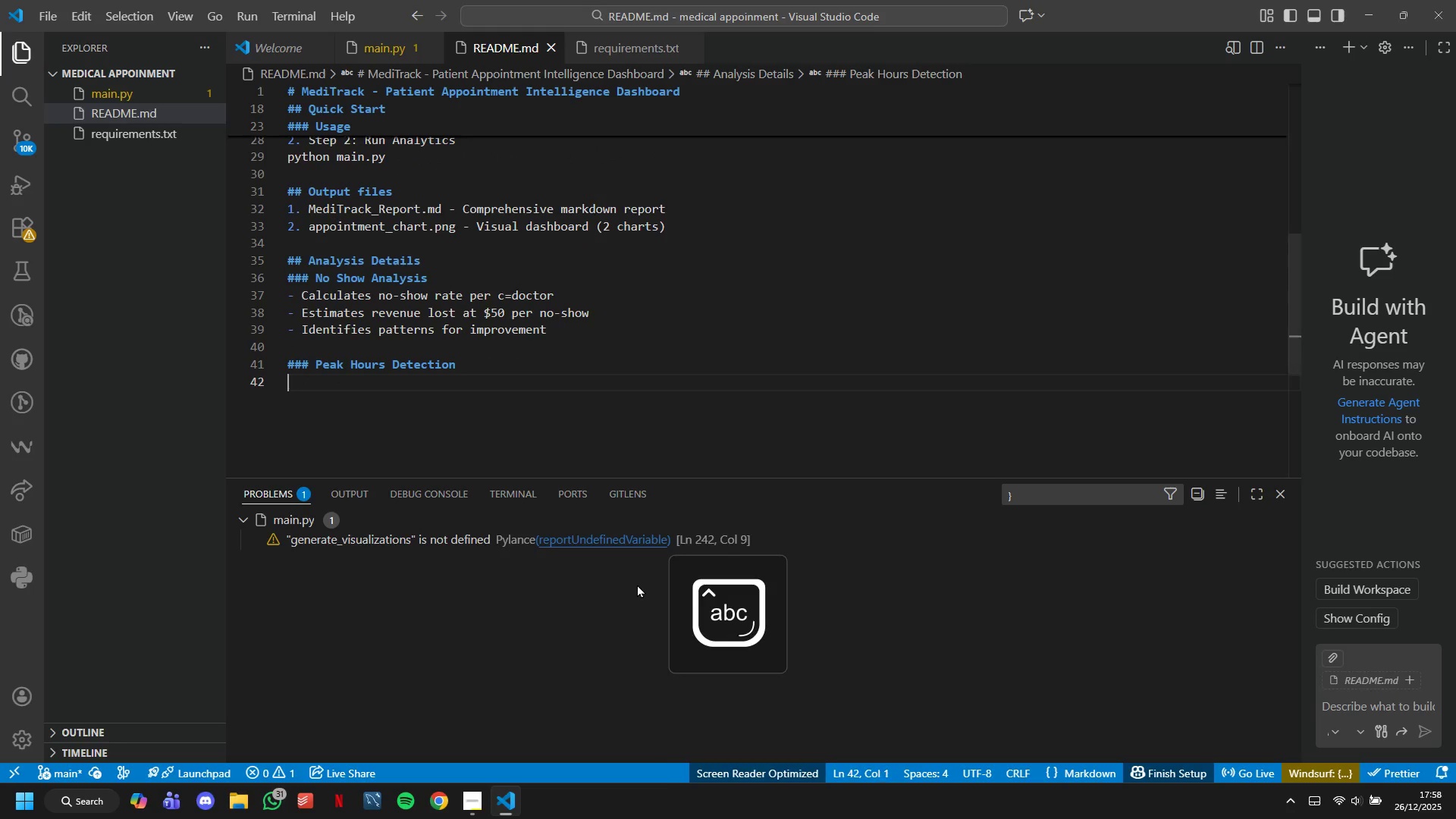 
hold_key(key=CapsLock, duration=1.12)
 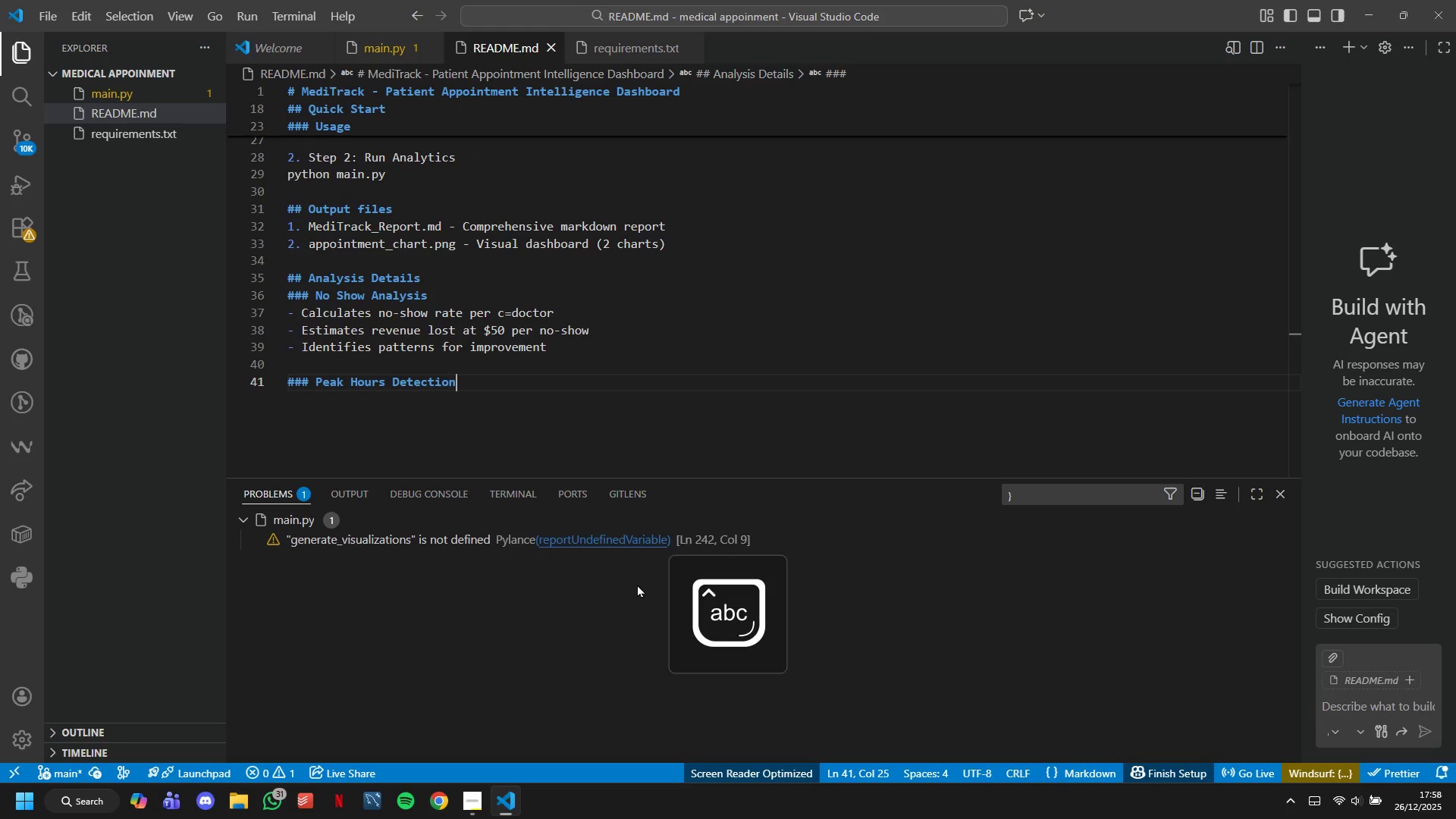 
key(Enter)
 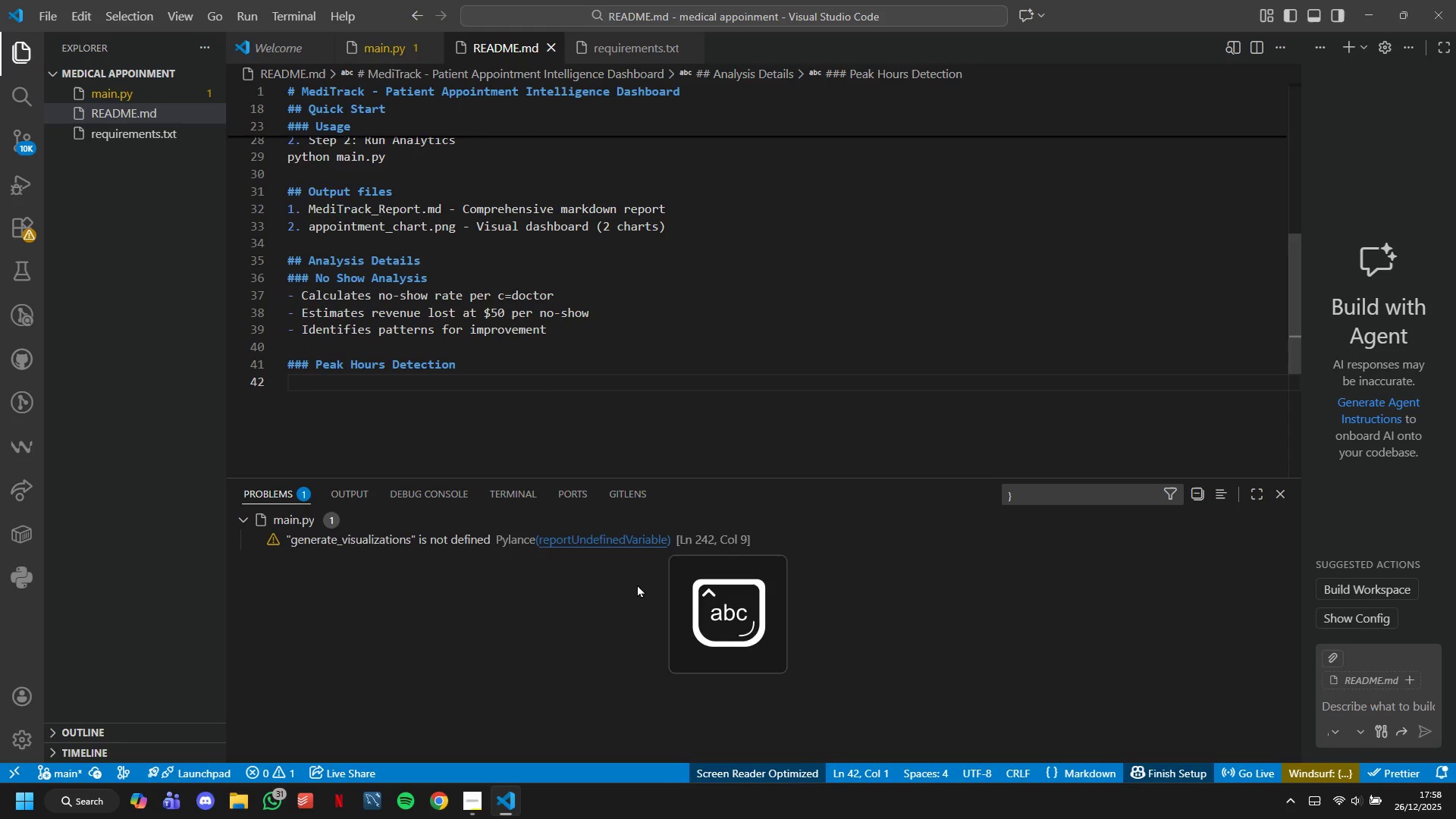 
key(Minus)
 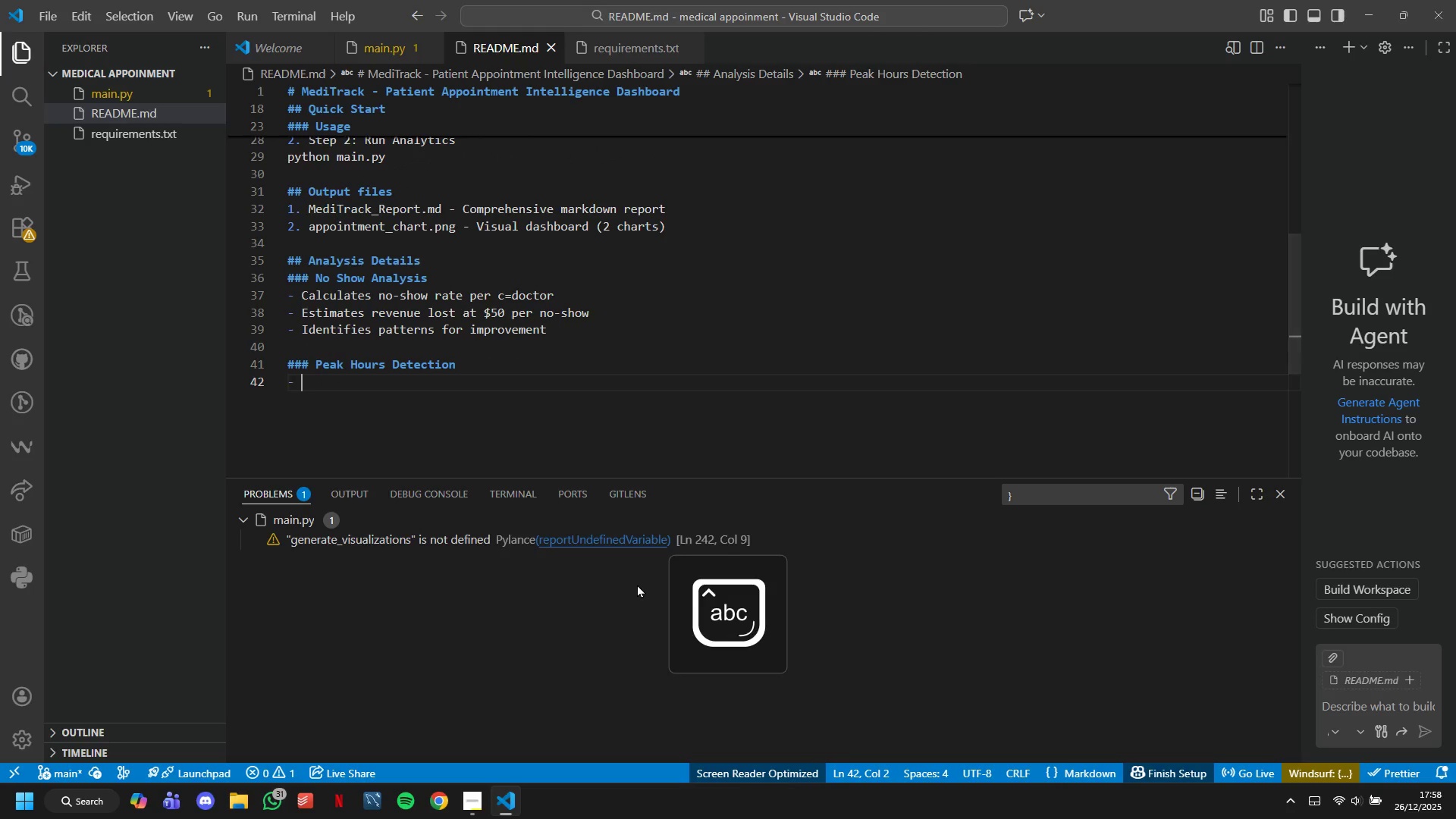 
key(Space)
 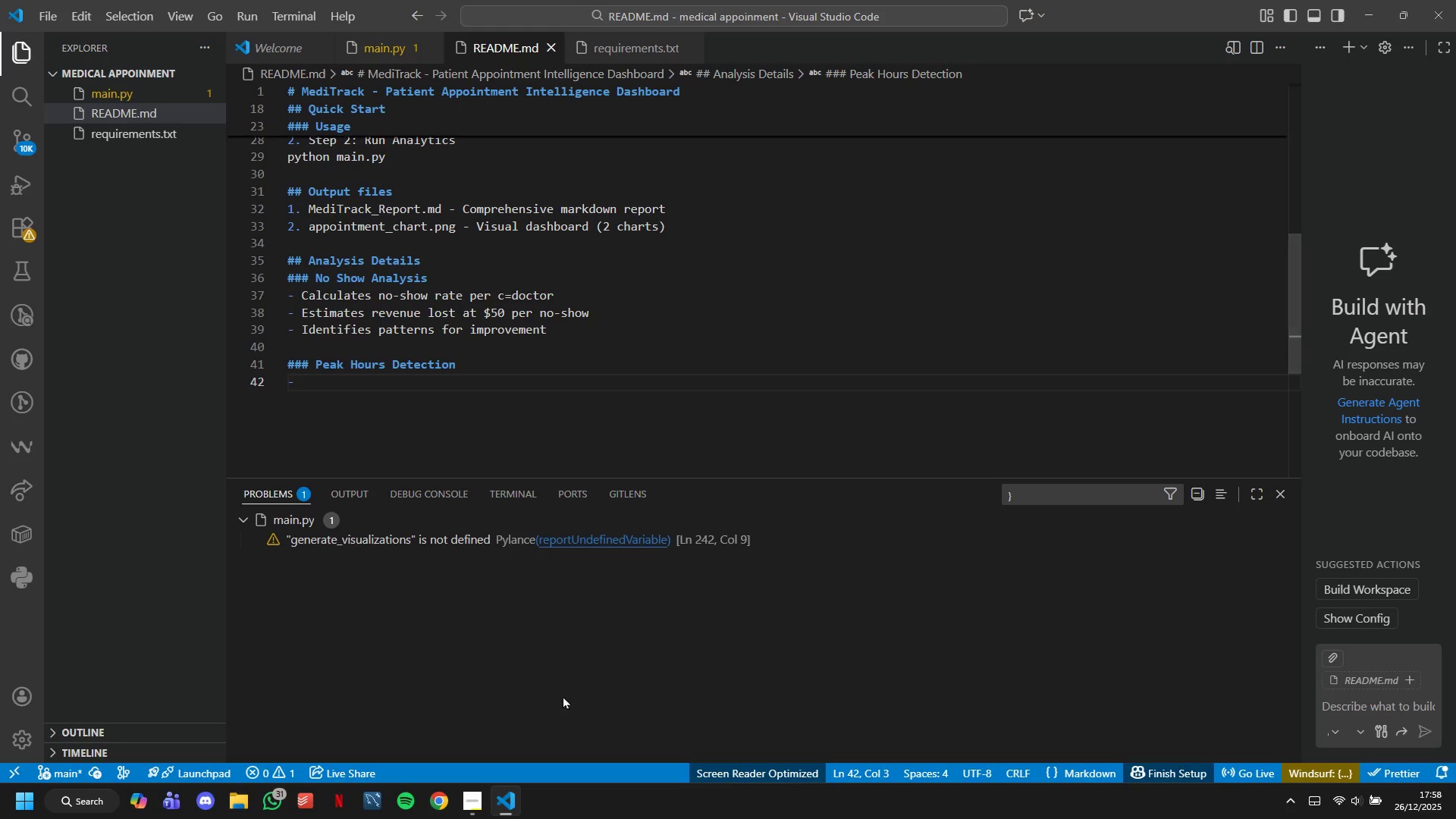 
left_click([473, 804])